 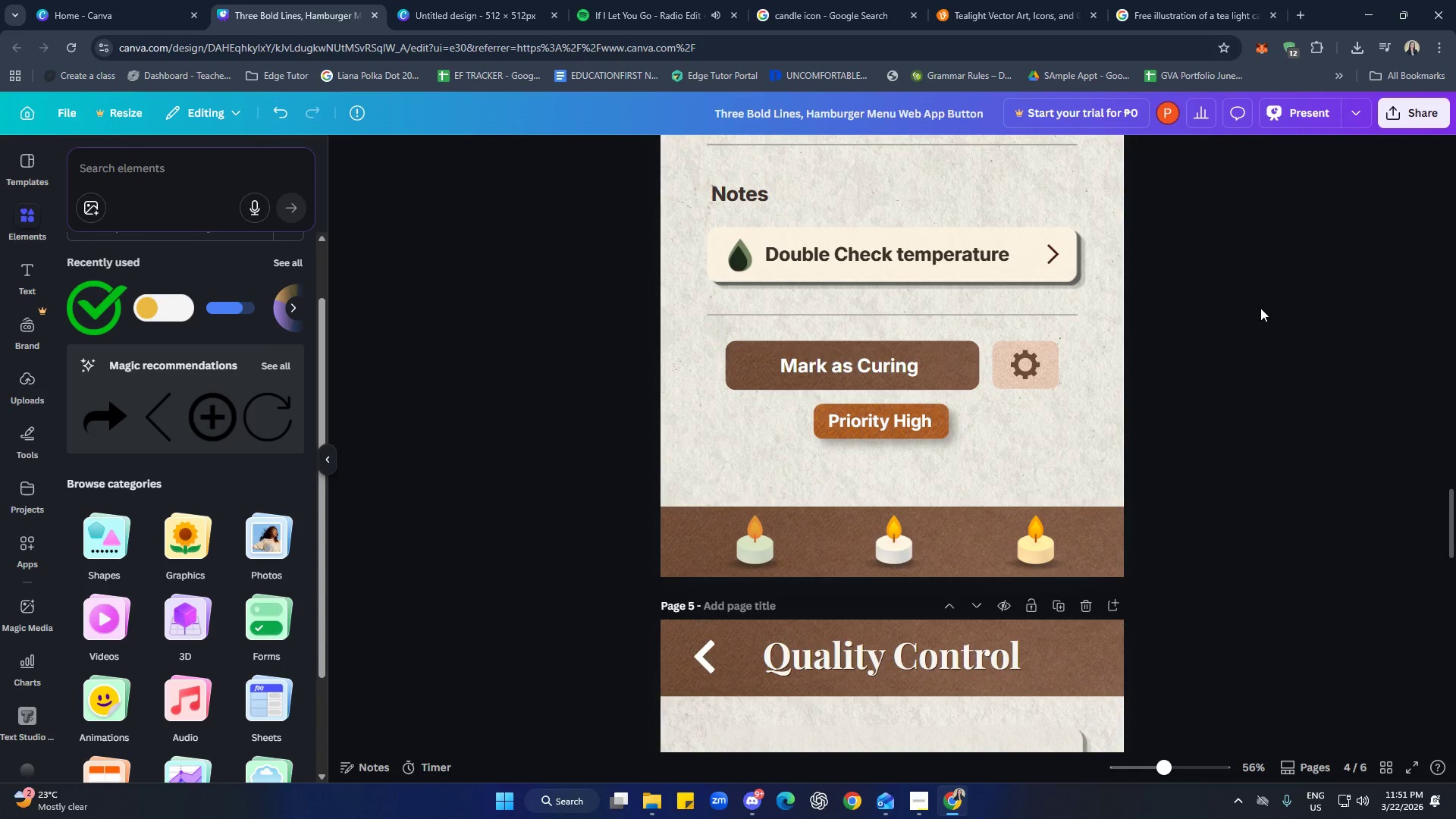 
scroll: coordinate [1260, 394], scroll_direction: down, amount: 4.0
 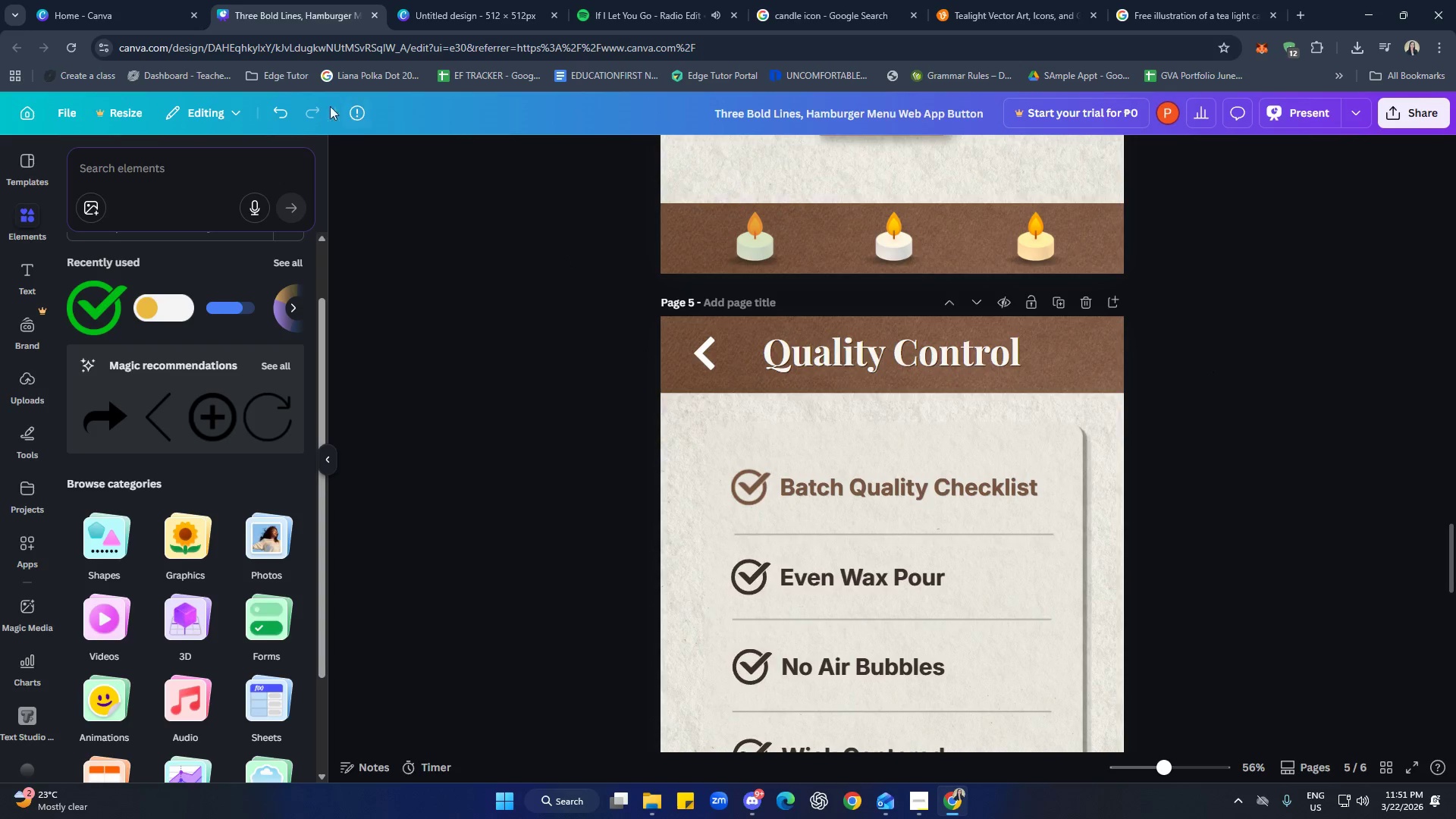 
left_click([444, 8])
 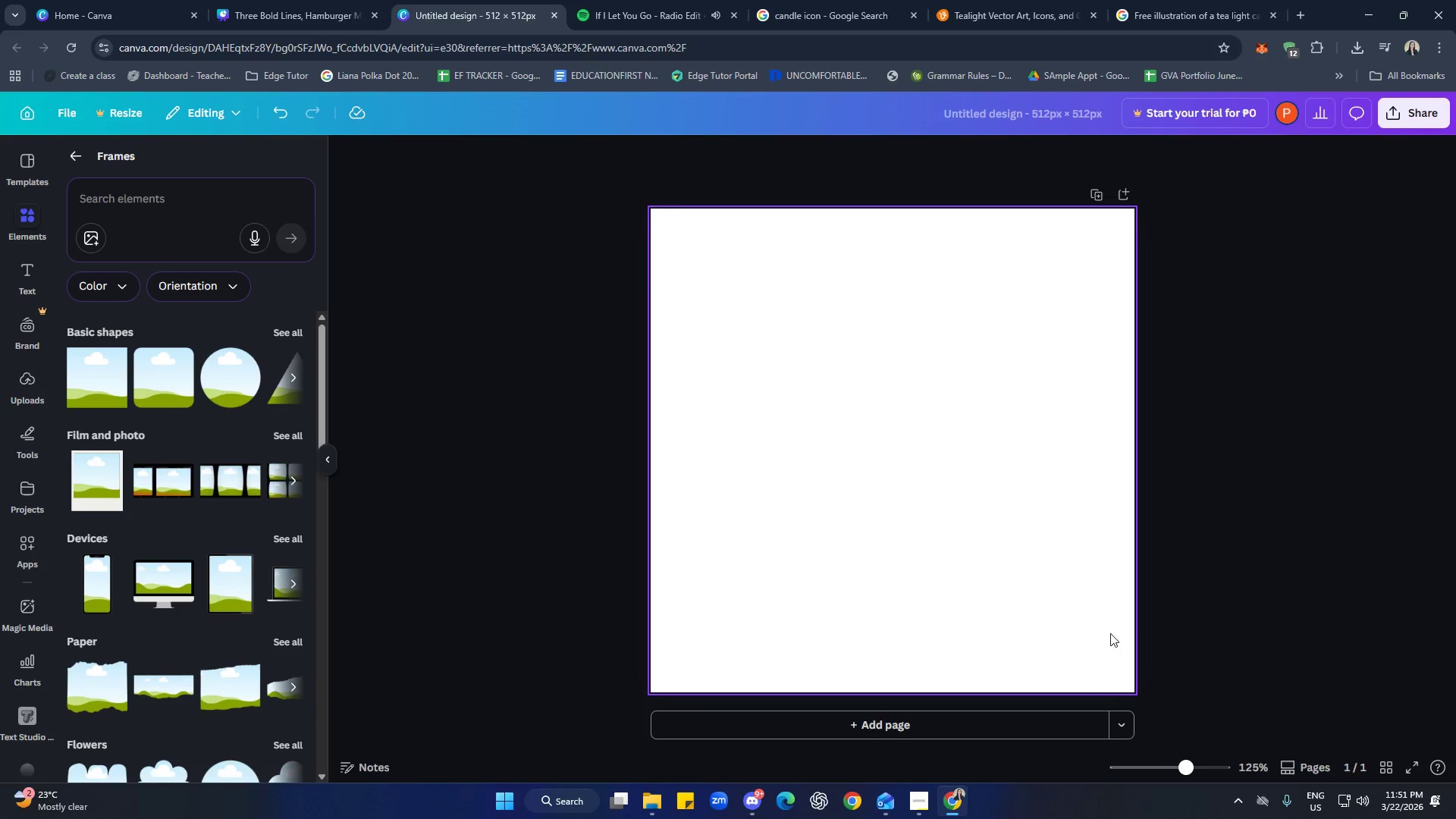 
scroll: coordinate [1122, 654], scroll_direction: down, amount: 2.0
 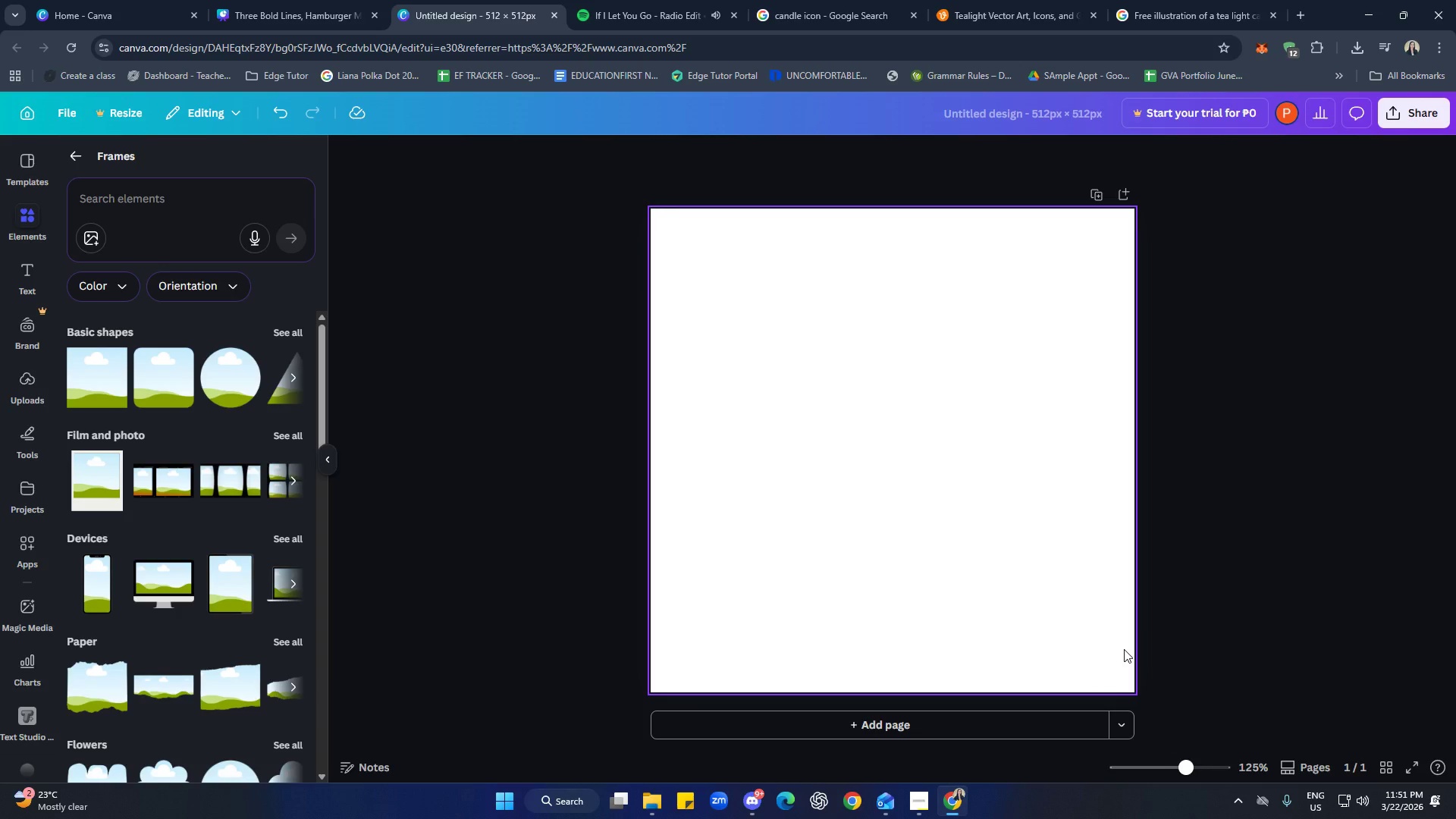 
wait(10.24)
 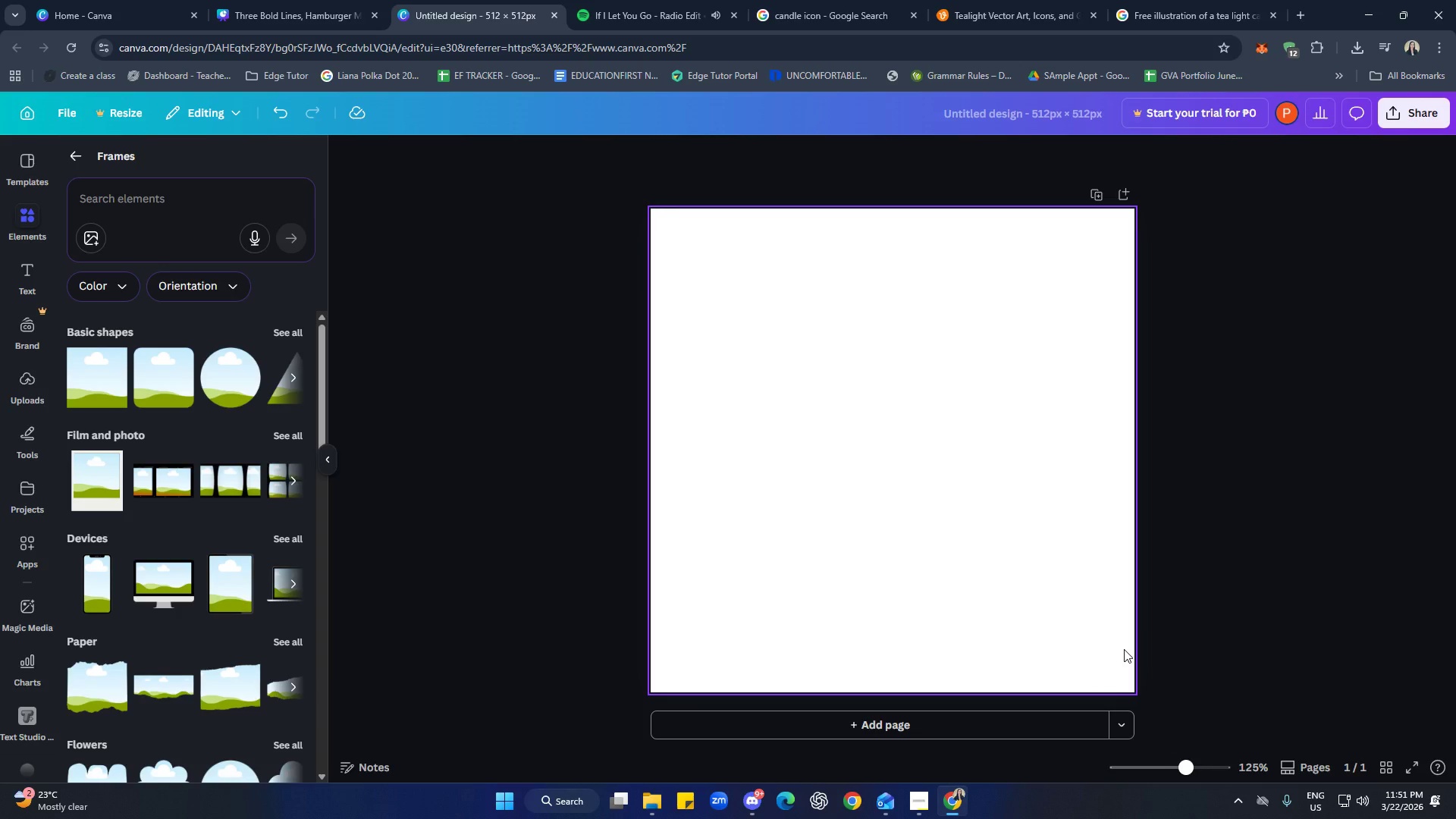 
scroll: coordinate [1219, 626], scroll_direction: up, amount: 1.0
 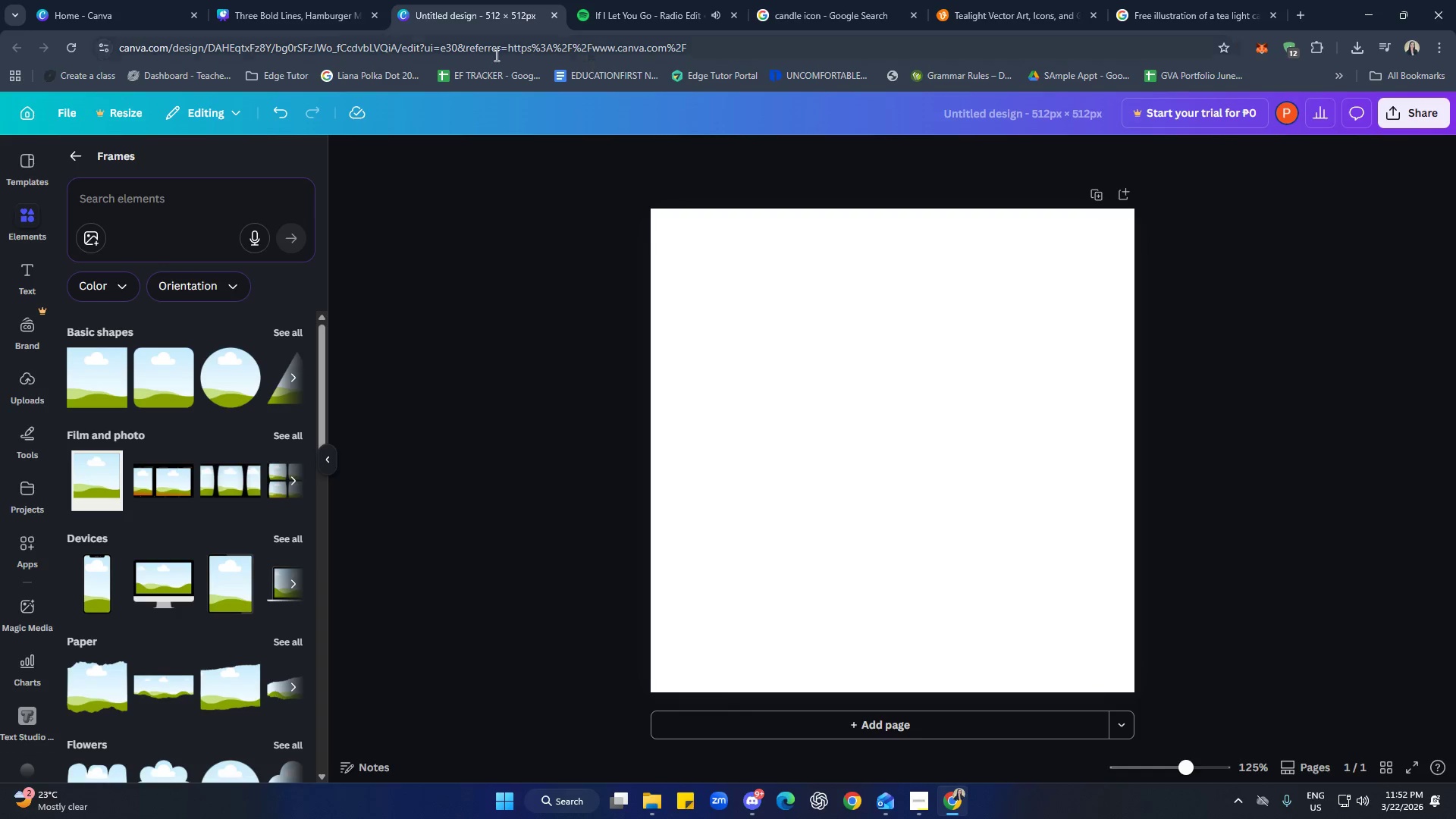 
left_click([330, 8])
 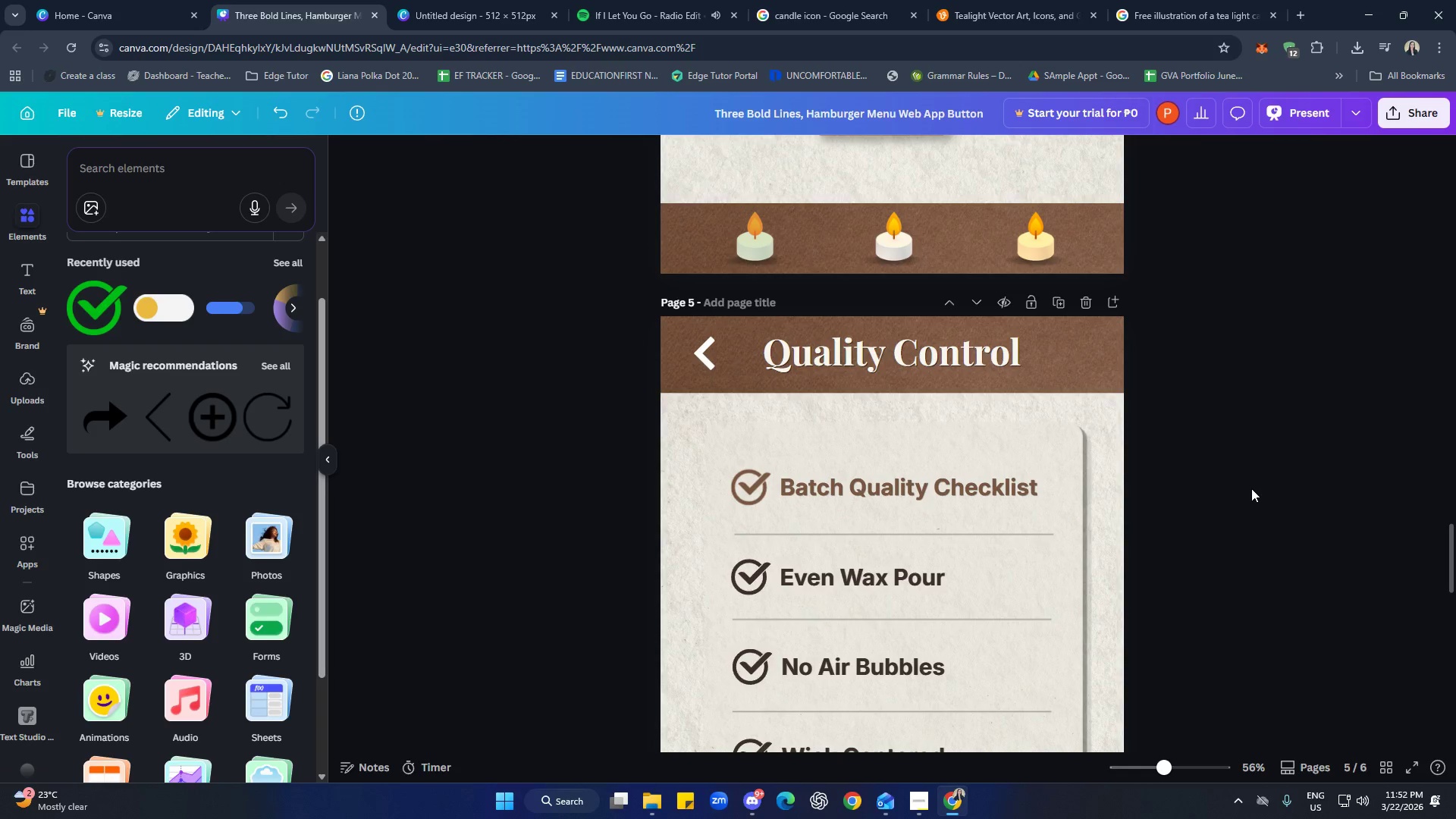 
hold_key(key=ControlLeft, duration=0.98)
scroll: coordinate [1250, 480], scroll_direction: down, amount: 2.0
 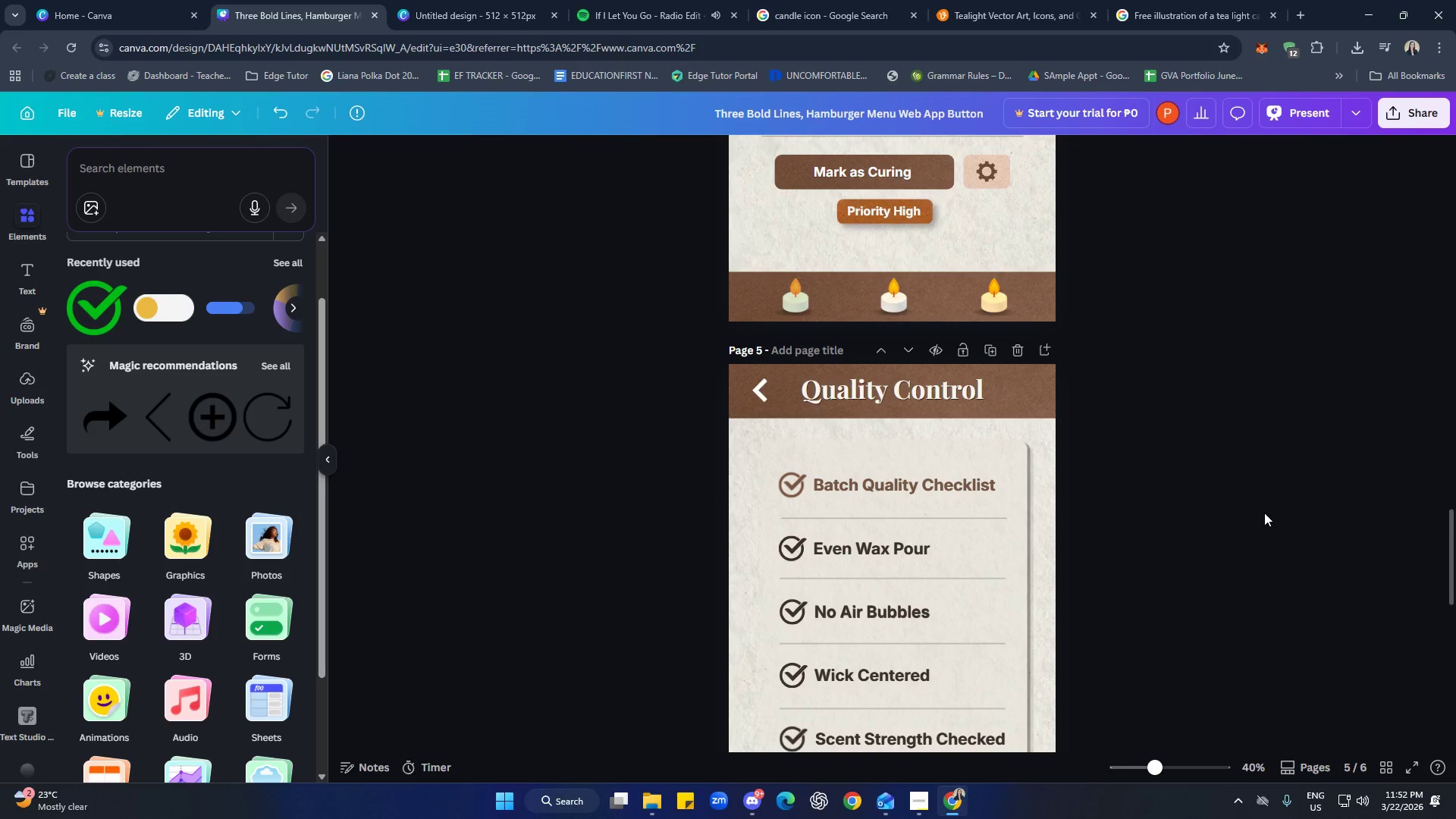 
scroll: coordinate [1273, 541], scroll_direction: up, amount: 31.0
 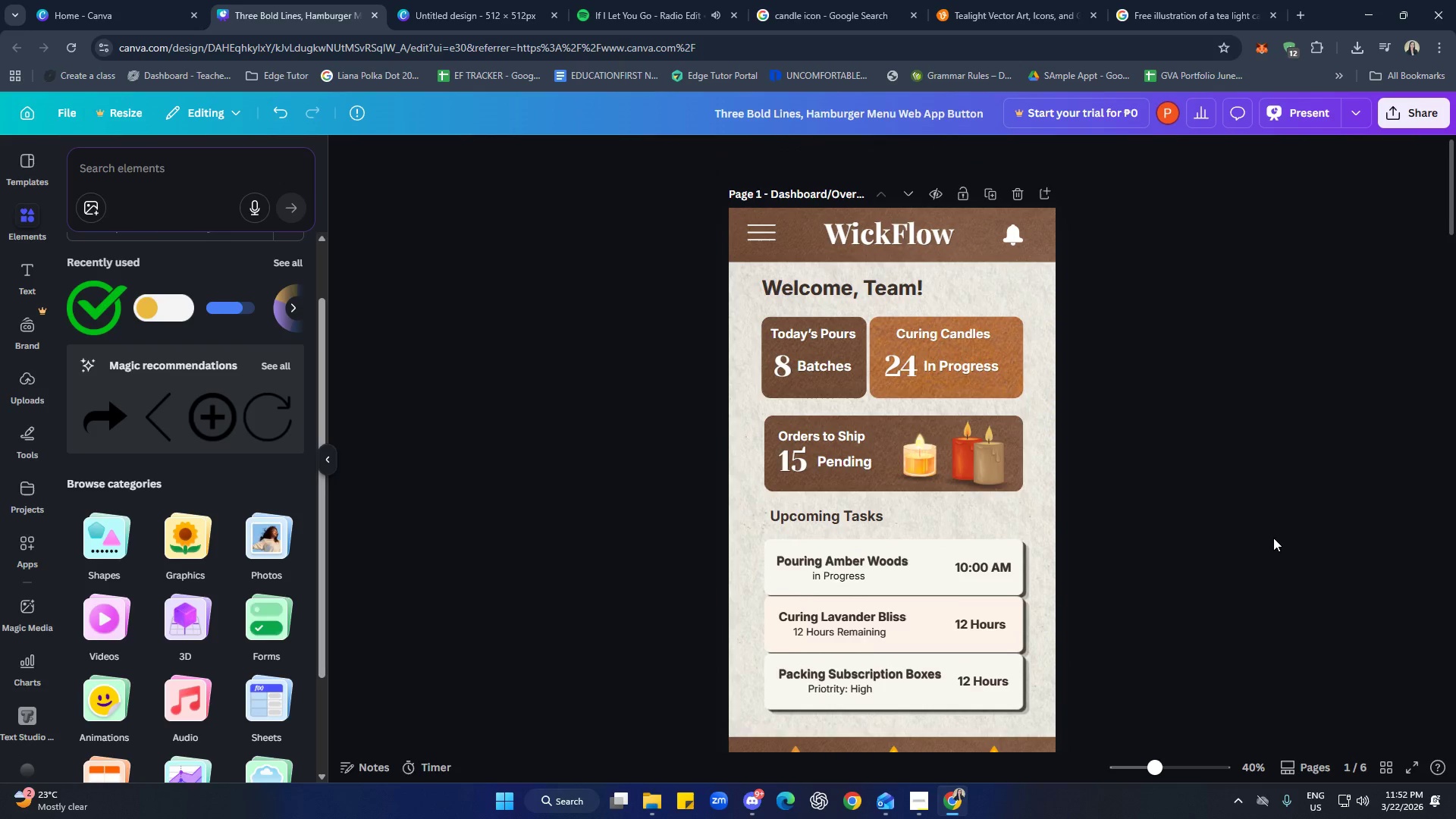 
scroll: coordinate [1273, 538], scroll_direction: down, amount: 1.0
 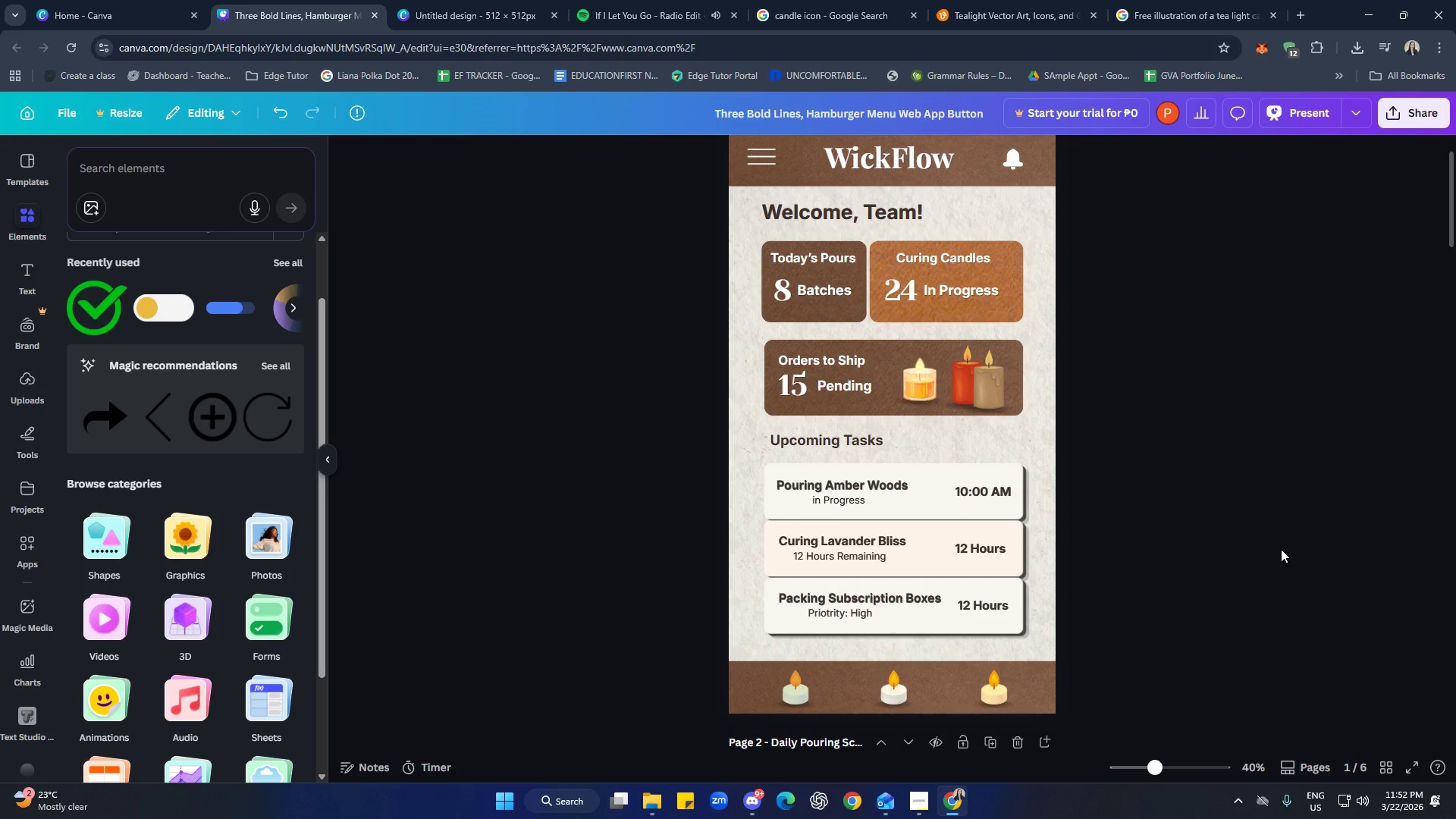 
wait(18.03)
 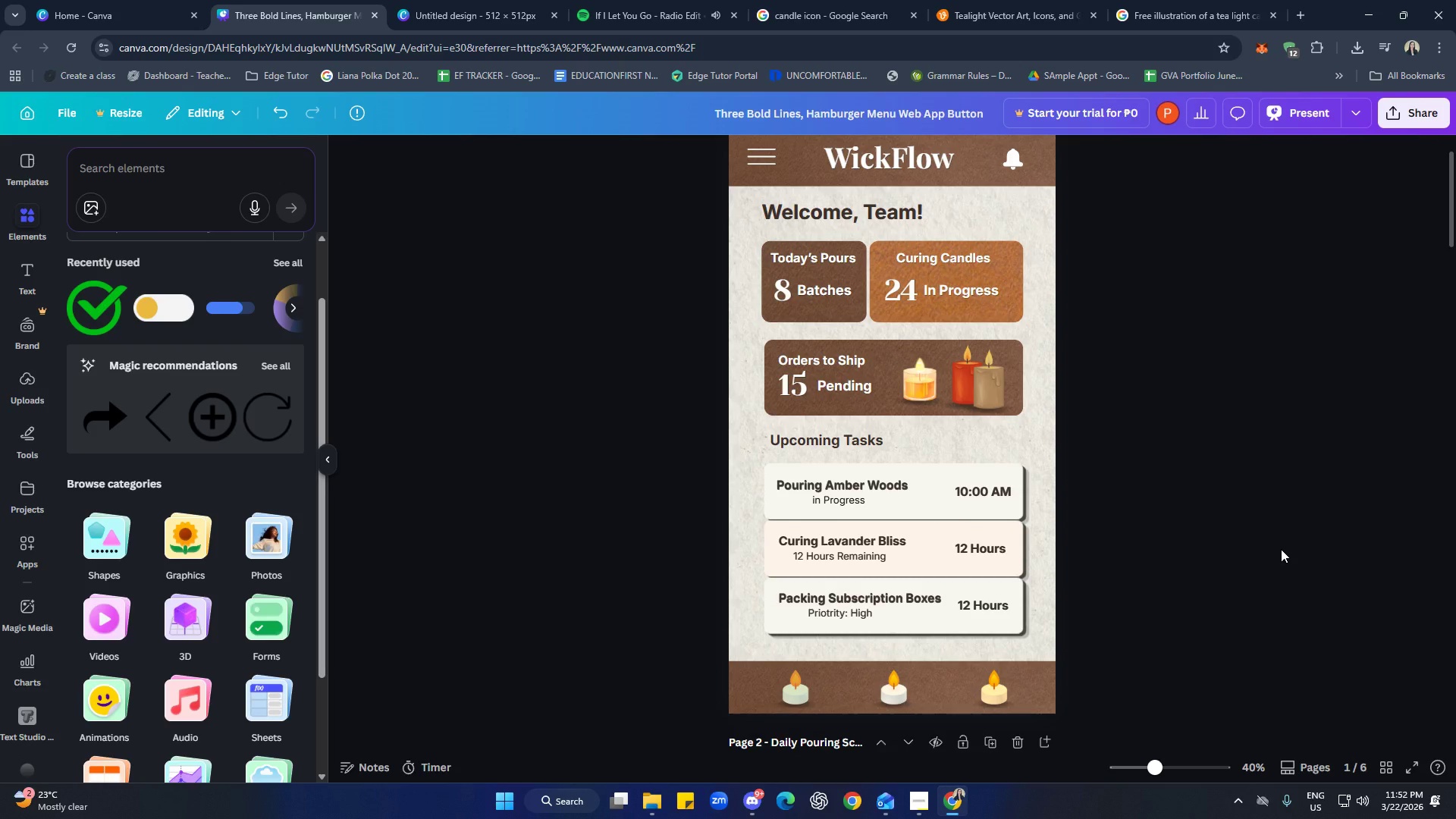 
scroll: coordinate [1246, 494], scroll_direction: down, amount: 8.0
 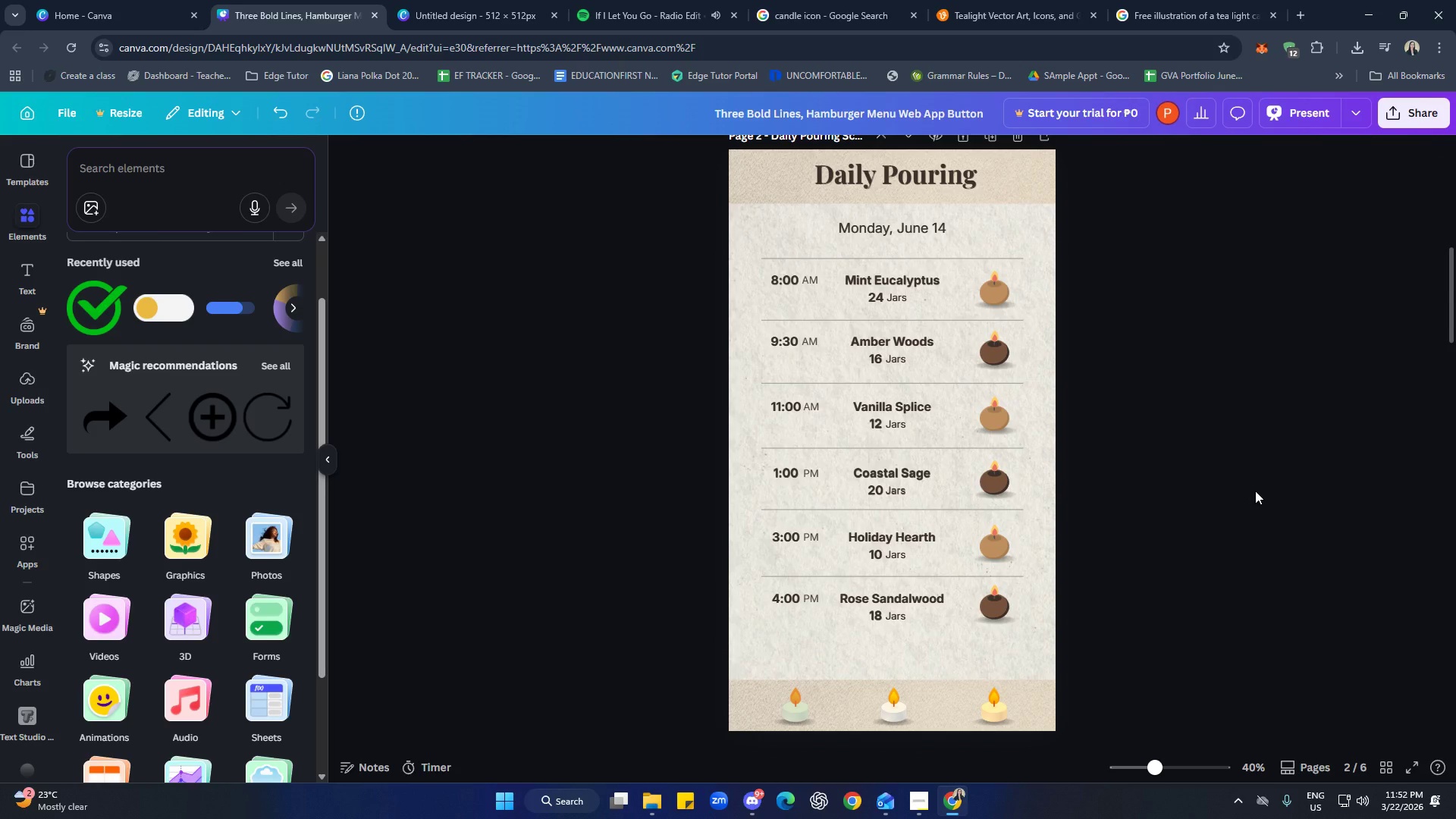 
wait(5.53)
 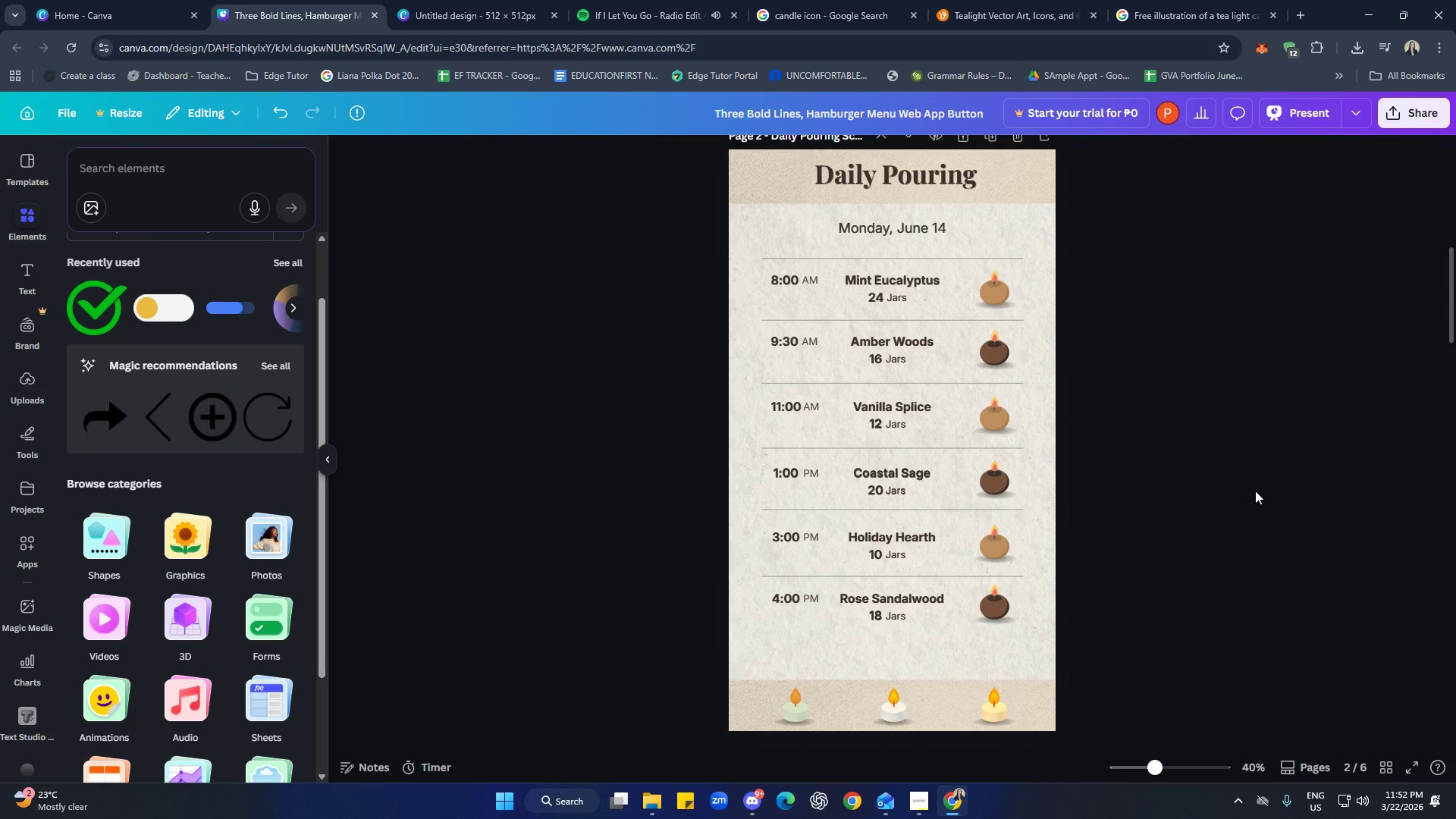 
scroll: coordinate [1258, 473], scroll_direction: down, amount: 8.0
 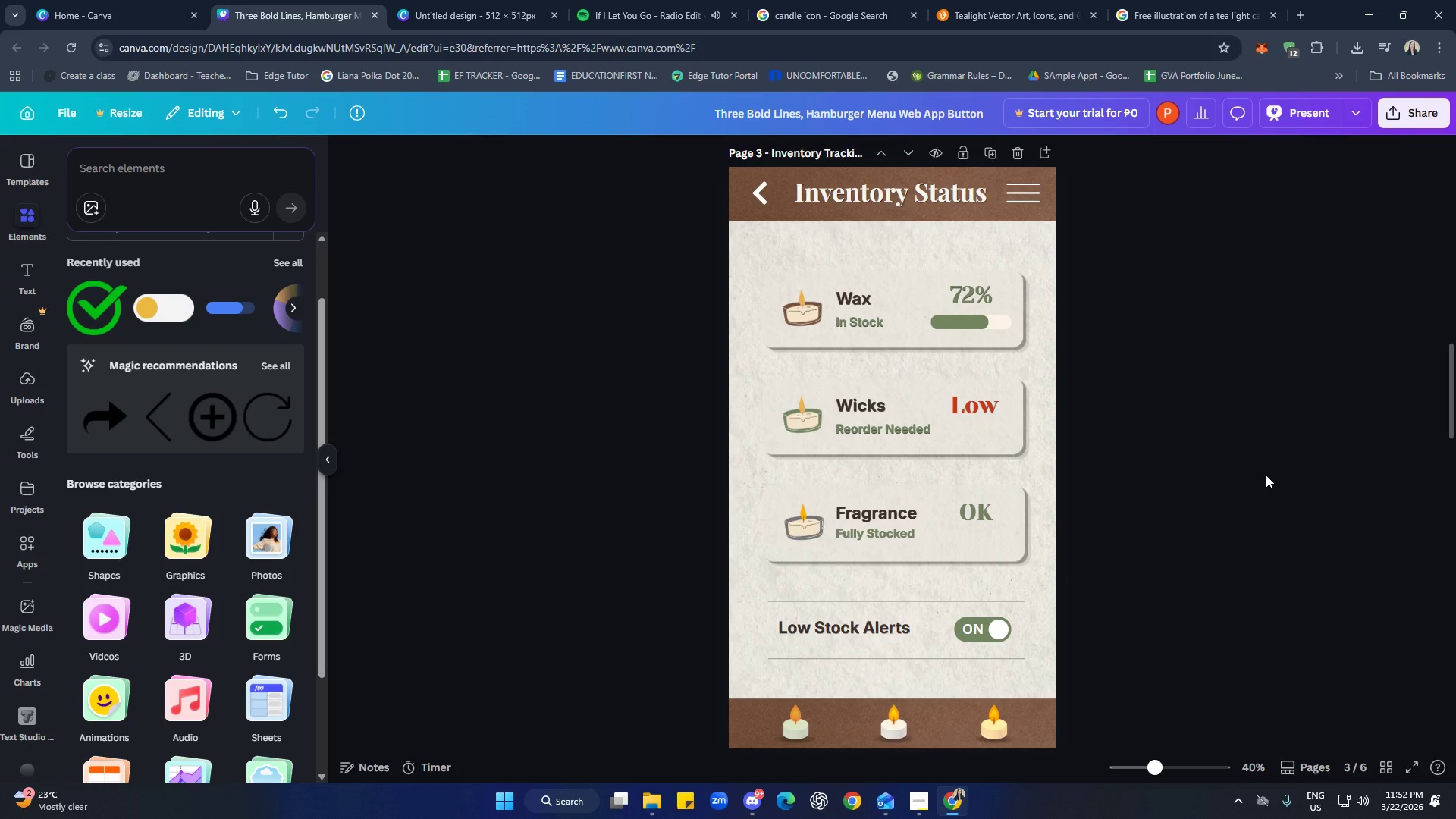 
wait(5.12)
 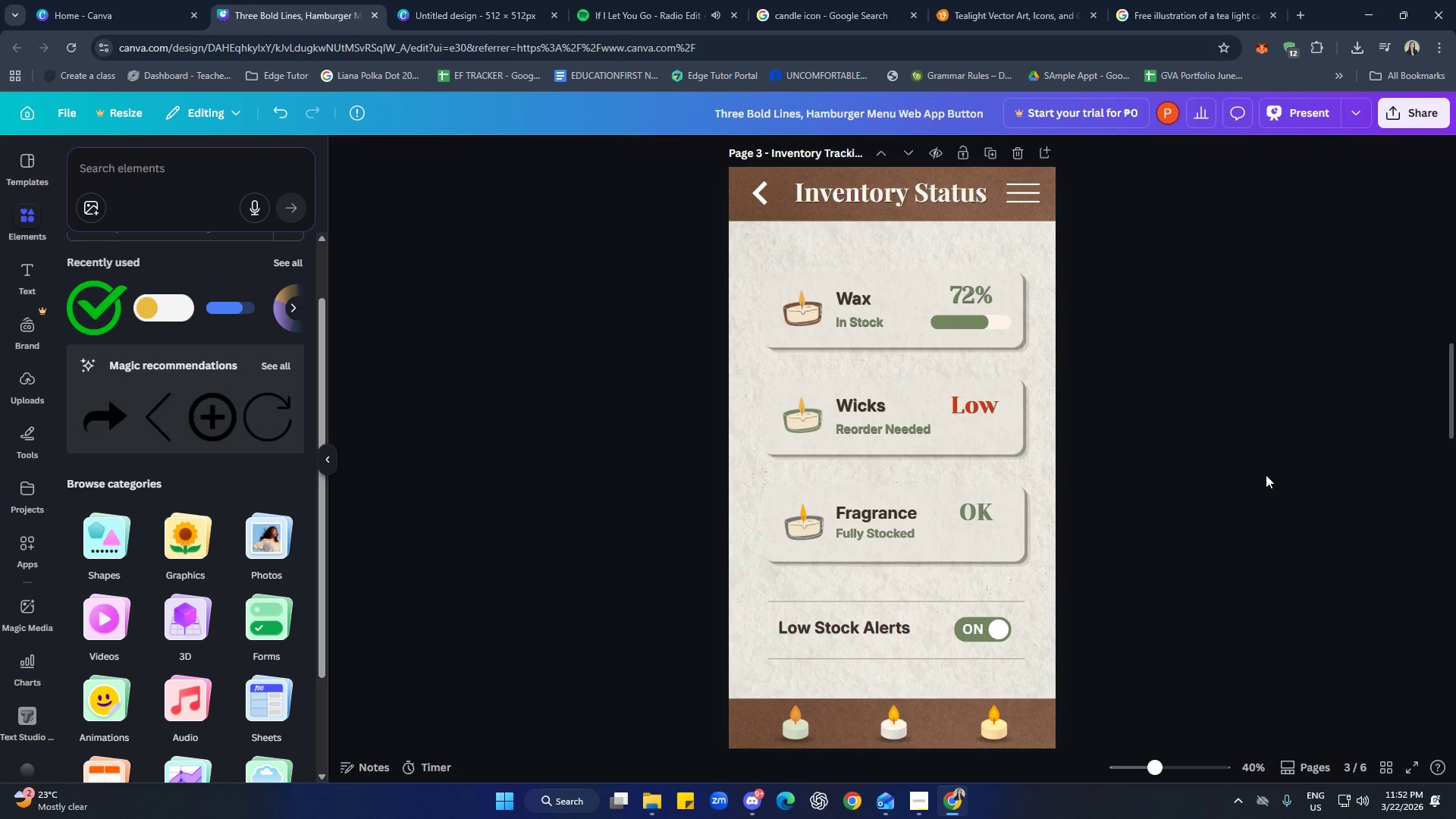 
scroll: coordinate [1231, 460], scroll_direction: down, amount: 3.0
 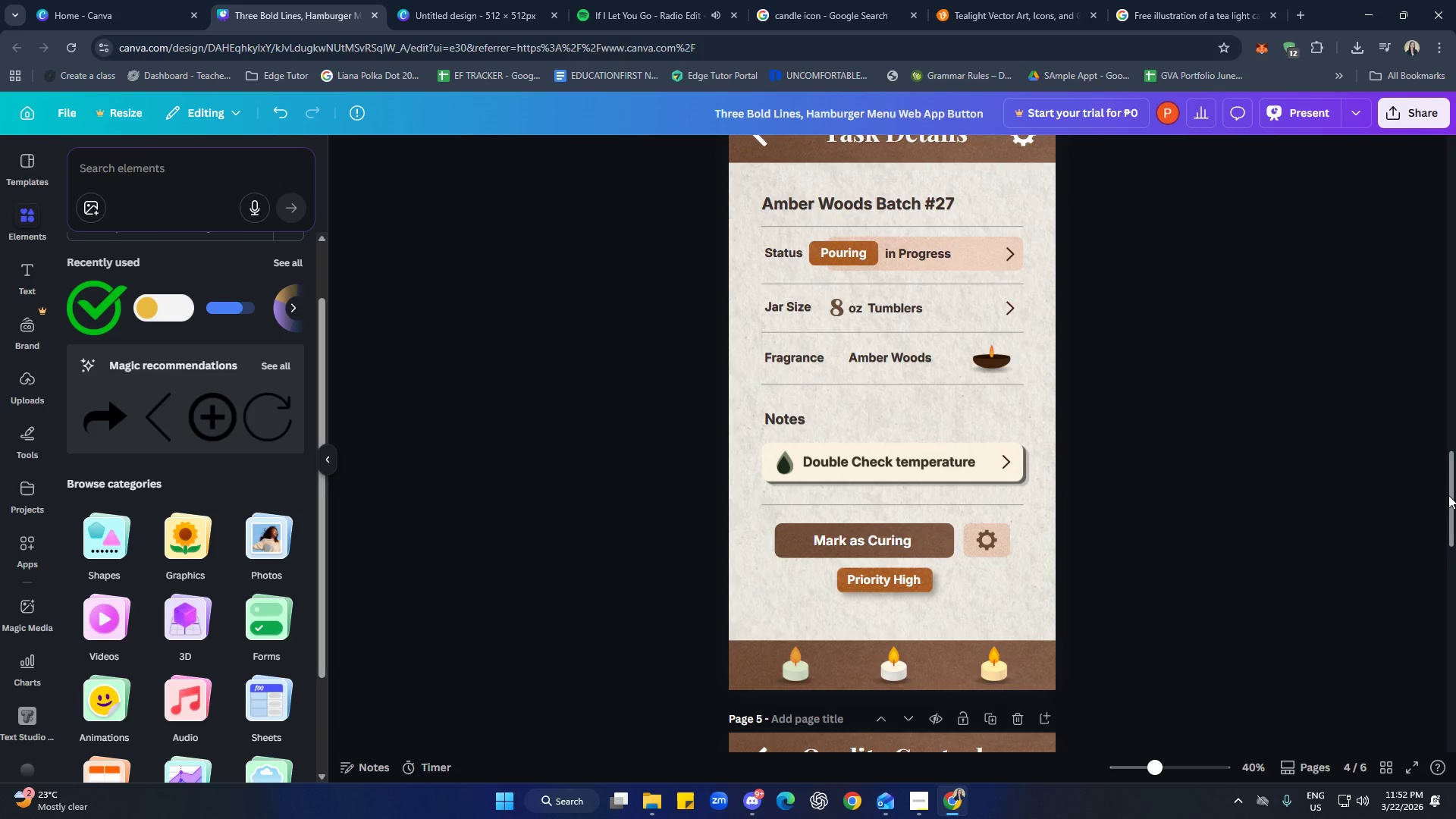 
left_click_drag(start_coordinate=[1450, 495], to_coordinate=[1450, 489])
 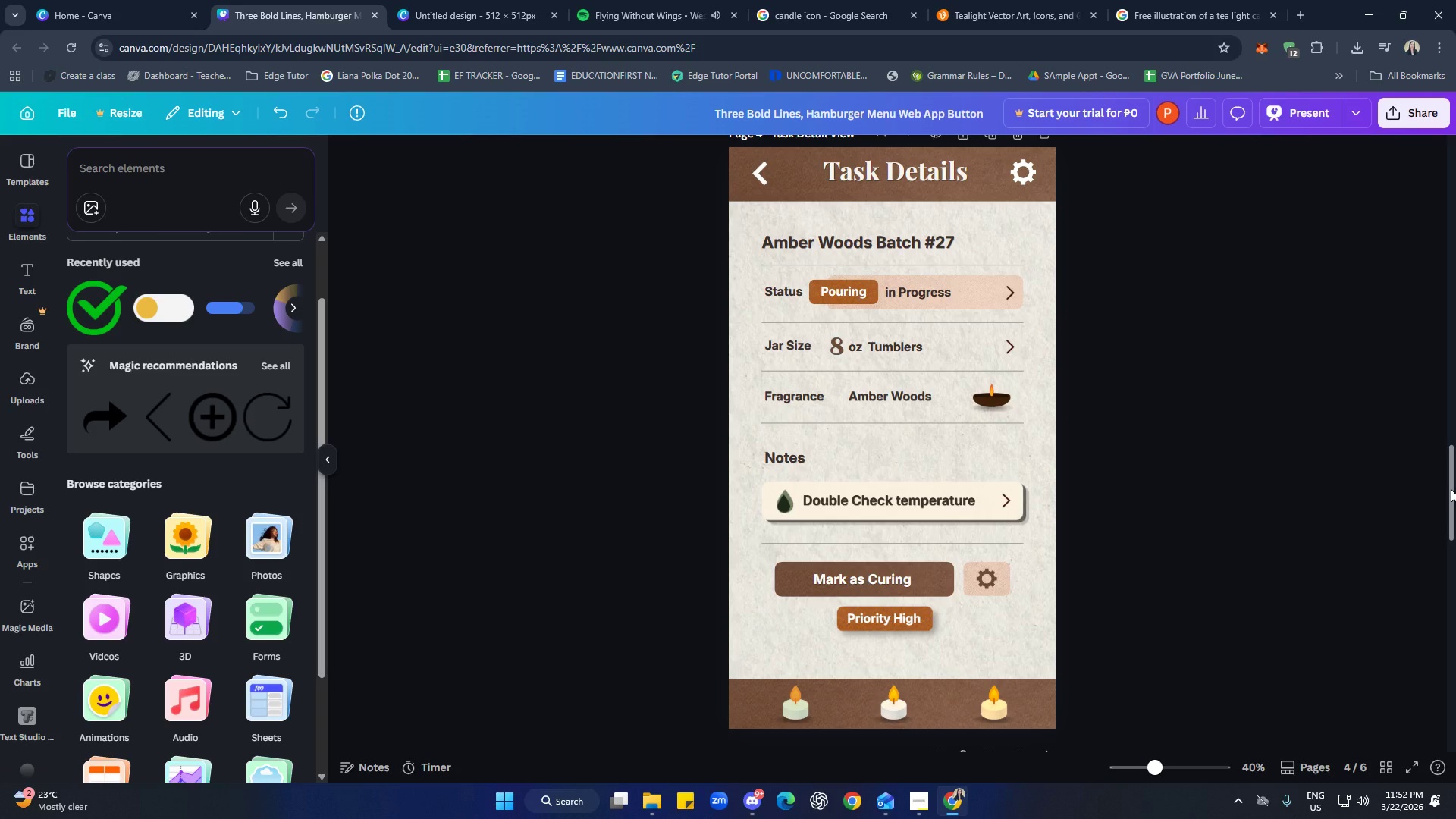 
scroll: coordinate [1359, 440], scroll_direction: down, amount: 8.0
 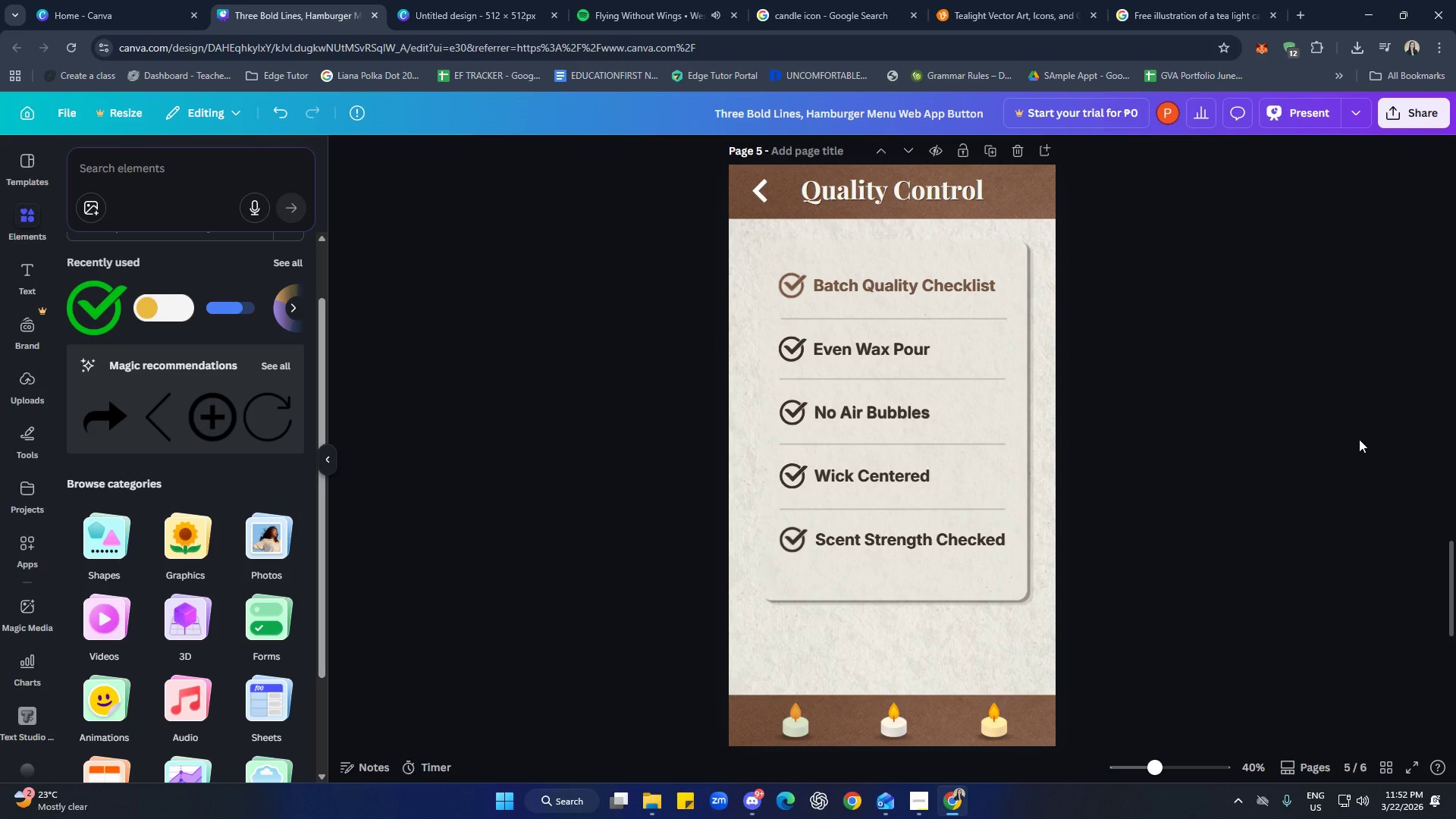 
scroll: coordinate [1360, 437], scroll_direction: none, amount: 0.0
 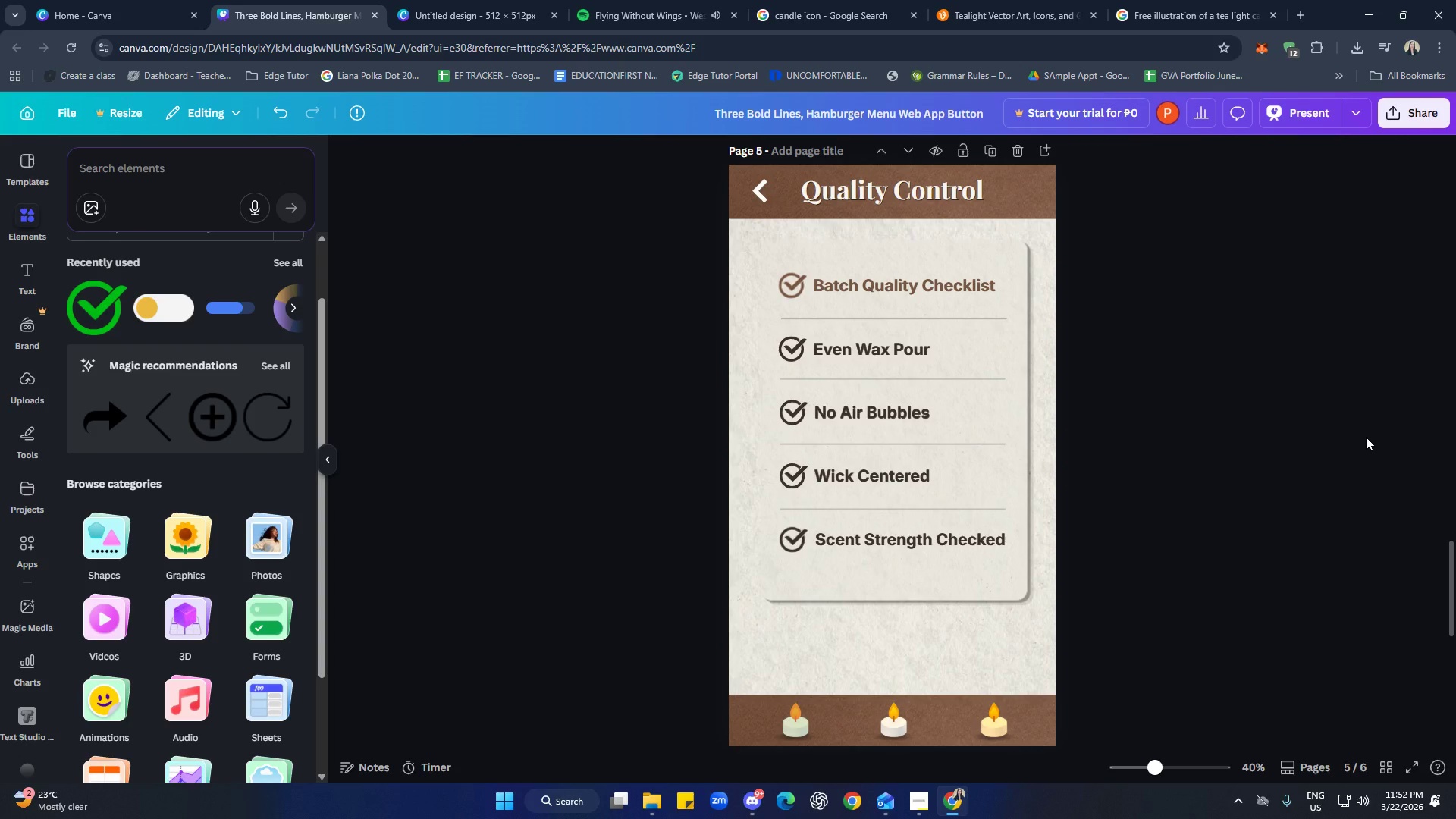 
scroll: coordinate [1304, 419], scroll_direction: down, amount: 9.0
 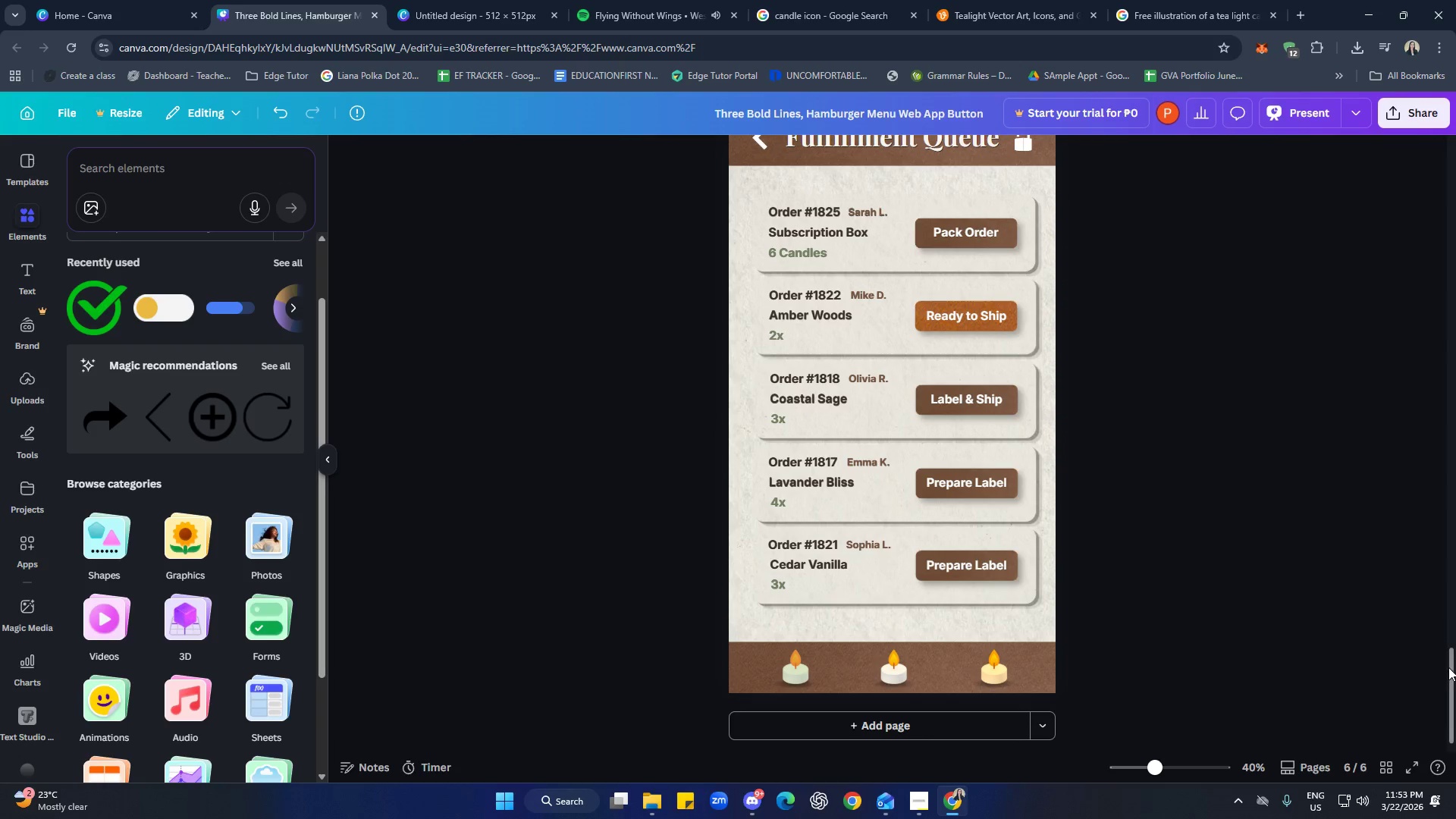 
left_click_drag(start_coordinate=[1450, 667], to_coordinate=[1450, 659])
 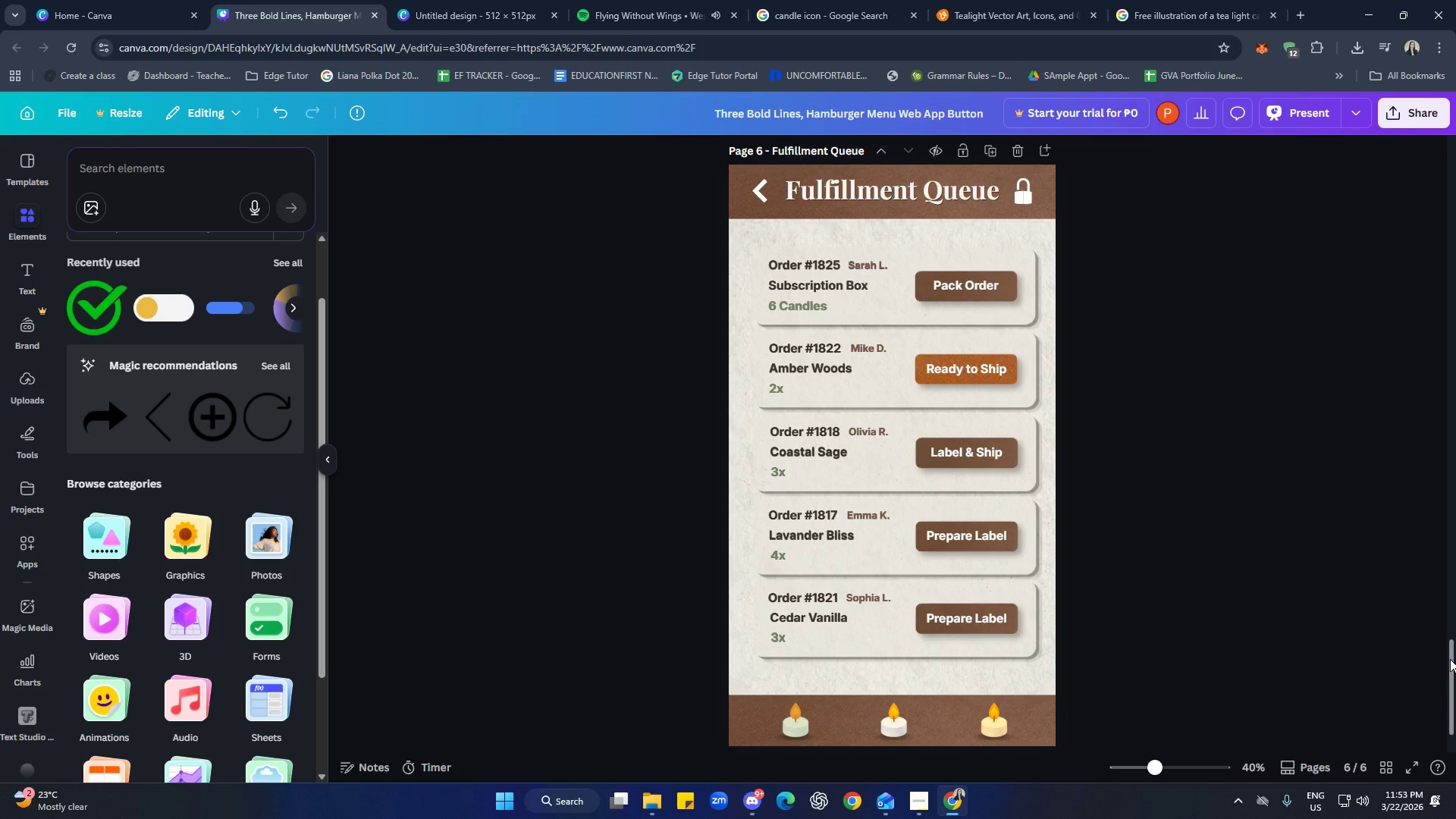 
wait(38.3)
 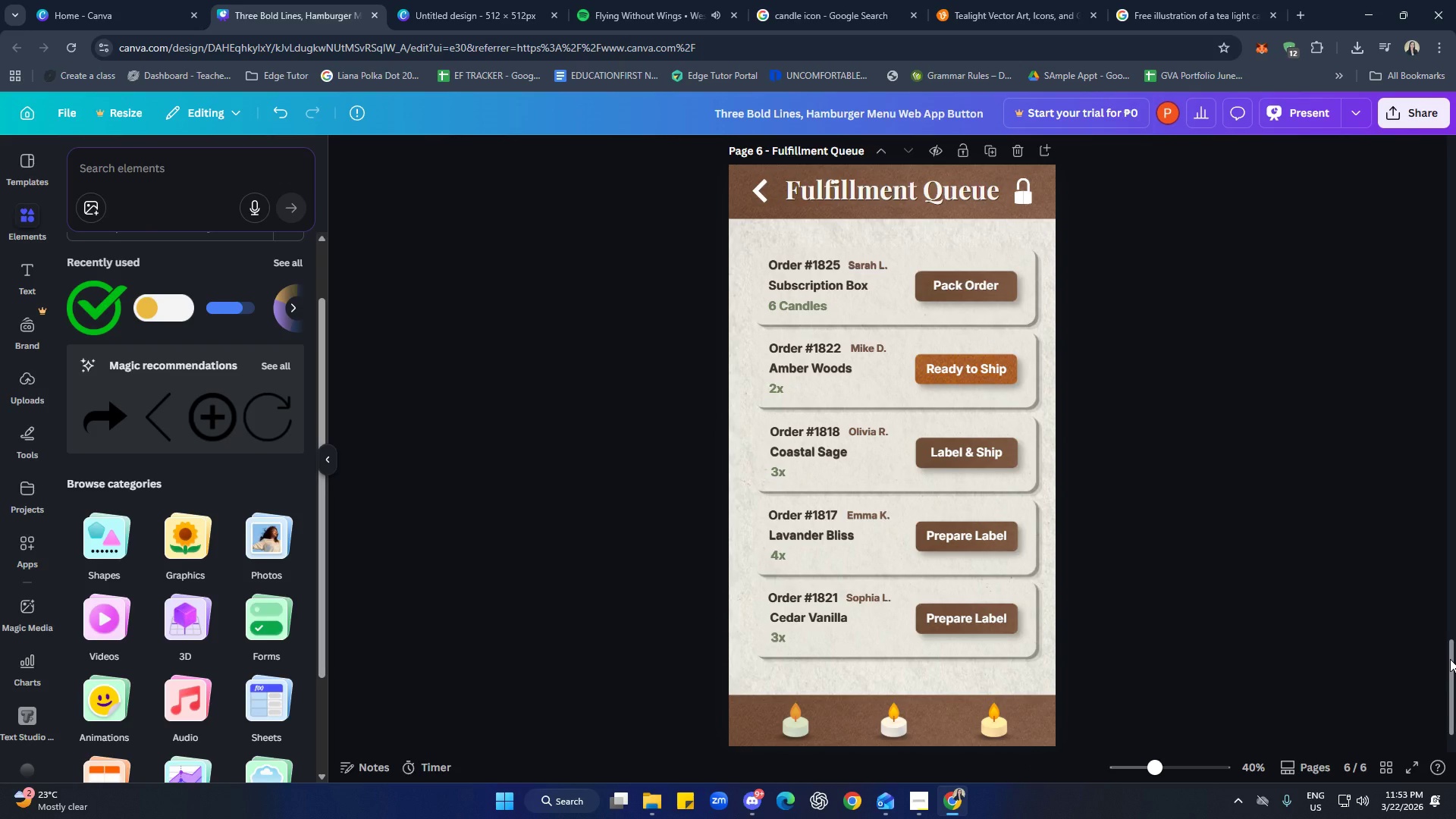 
left_click([930, 798])